 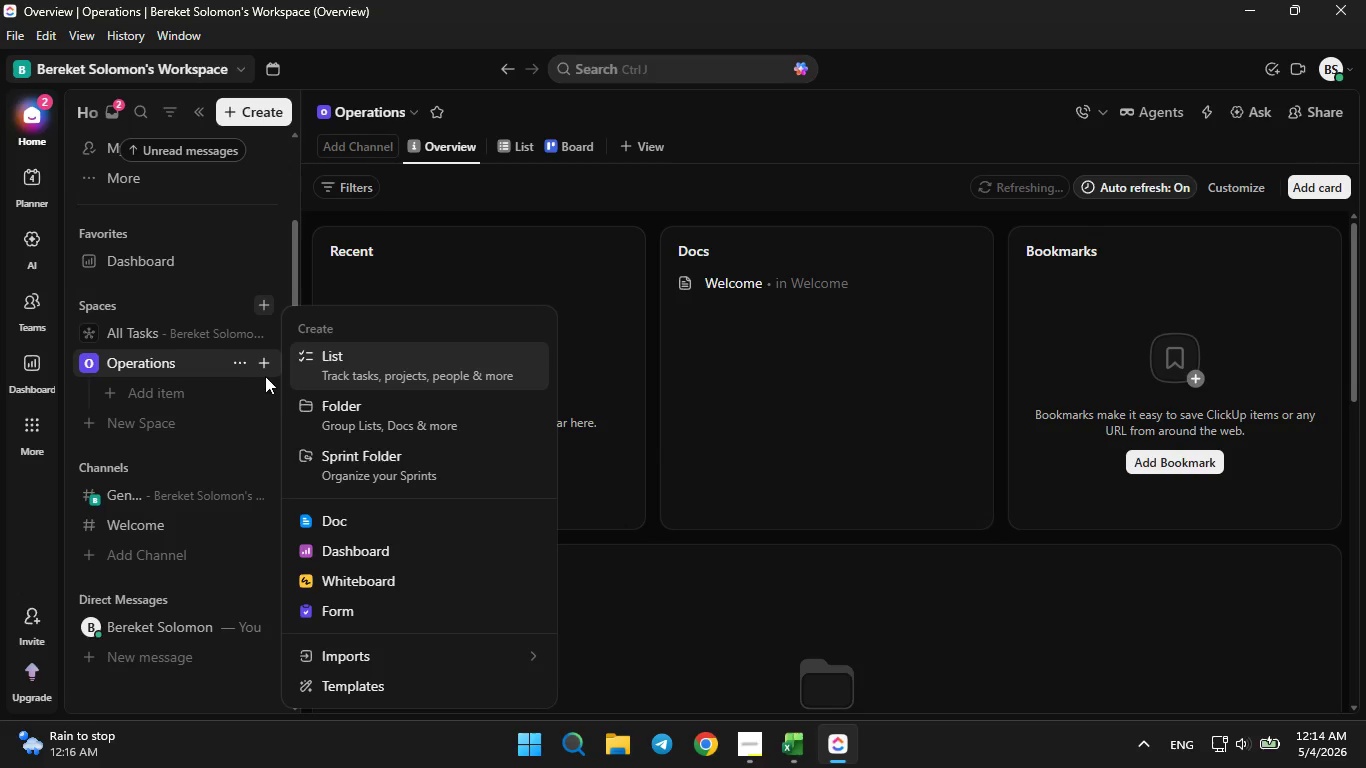 
left_click([329, 408])
 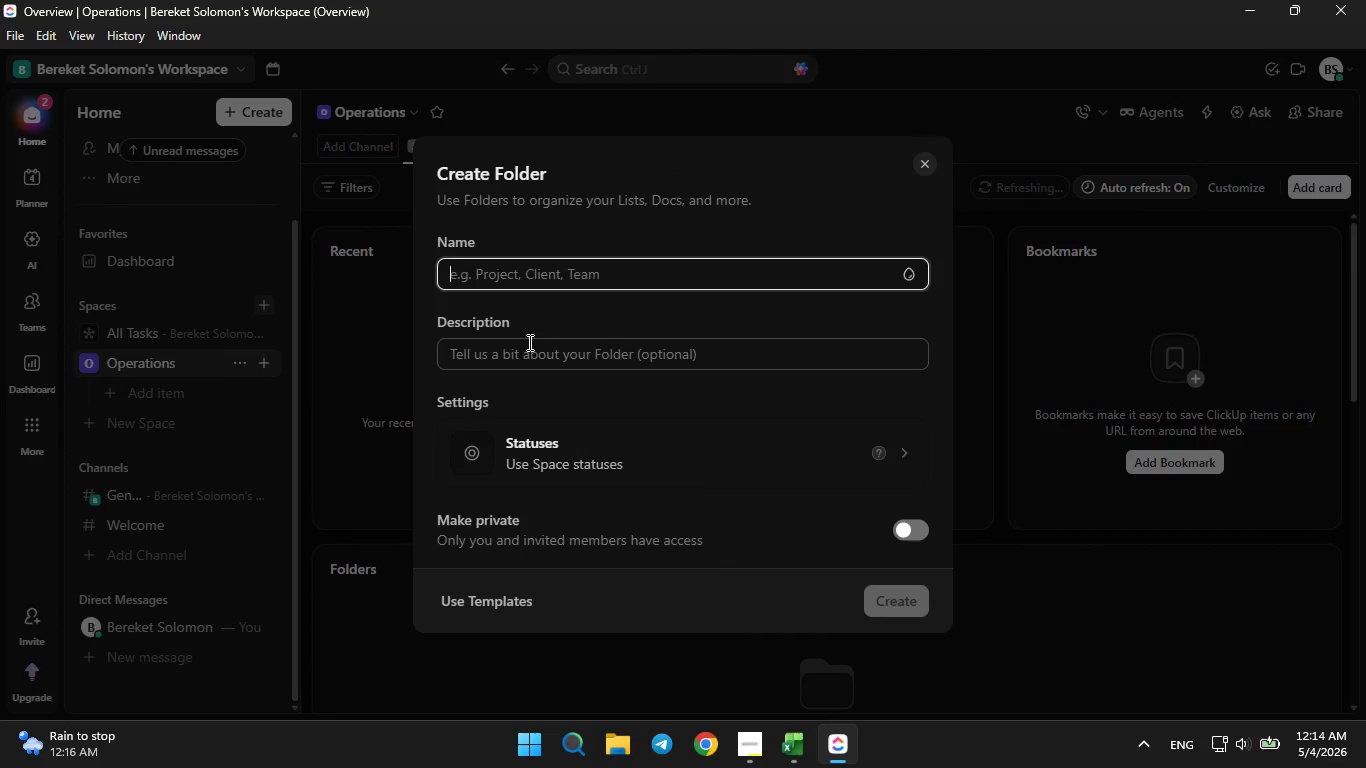 
type(Fleet Operations)
 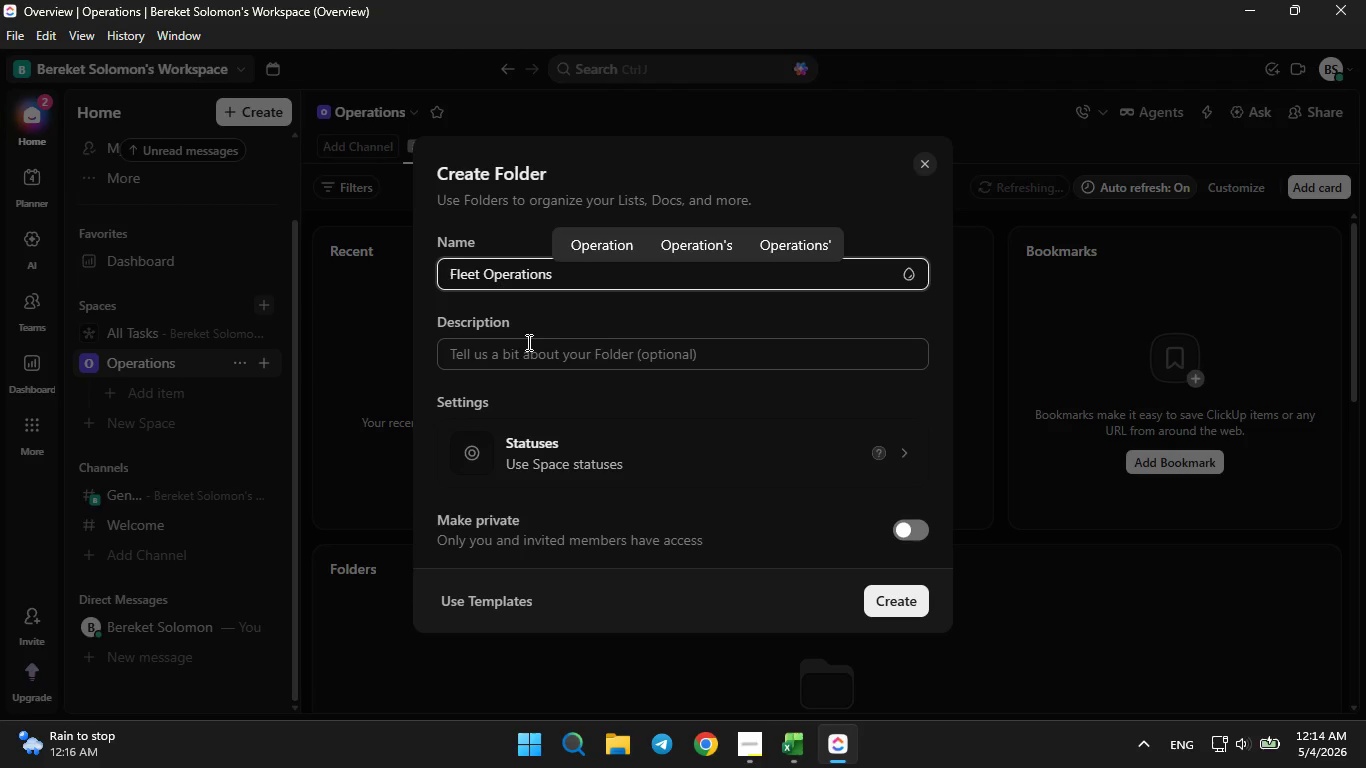 
key(Enter)
 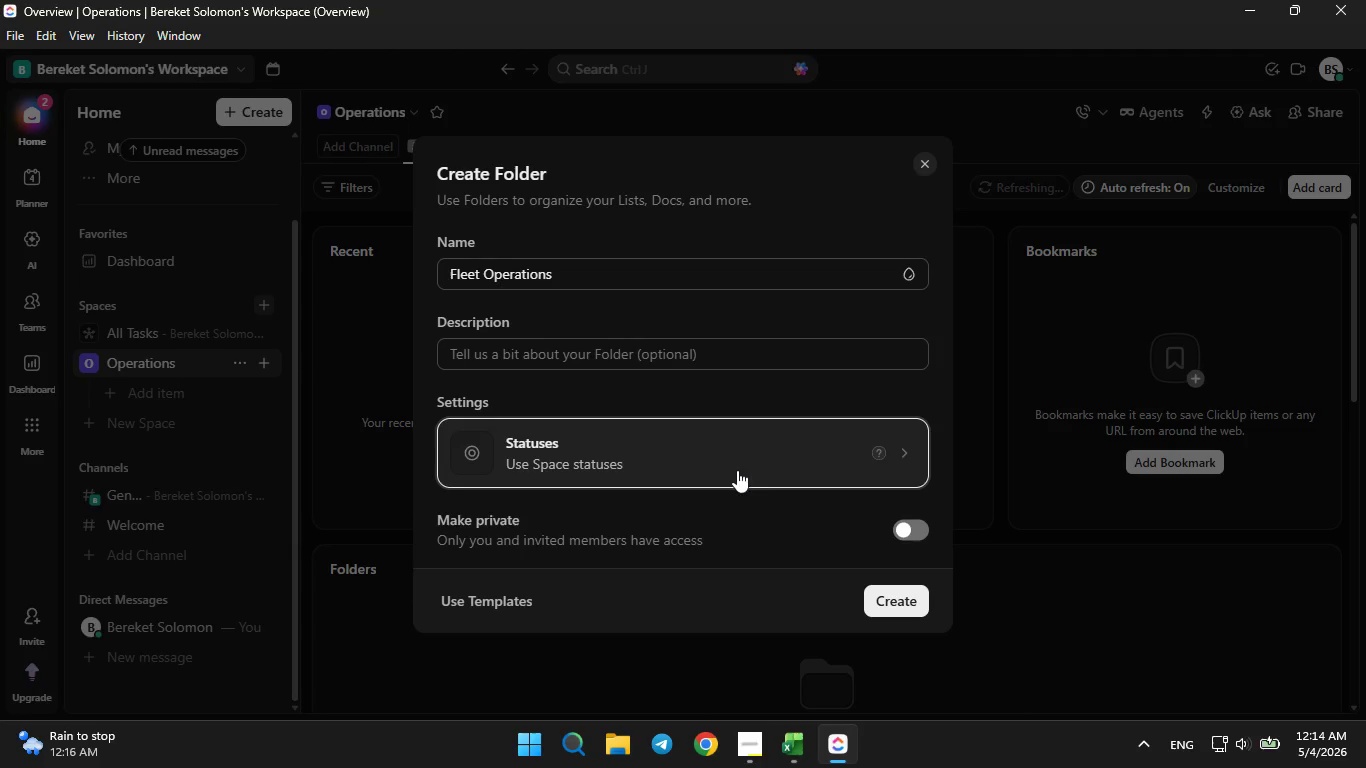 
mouse_move([836, 464])
 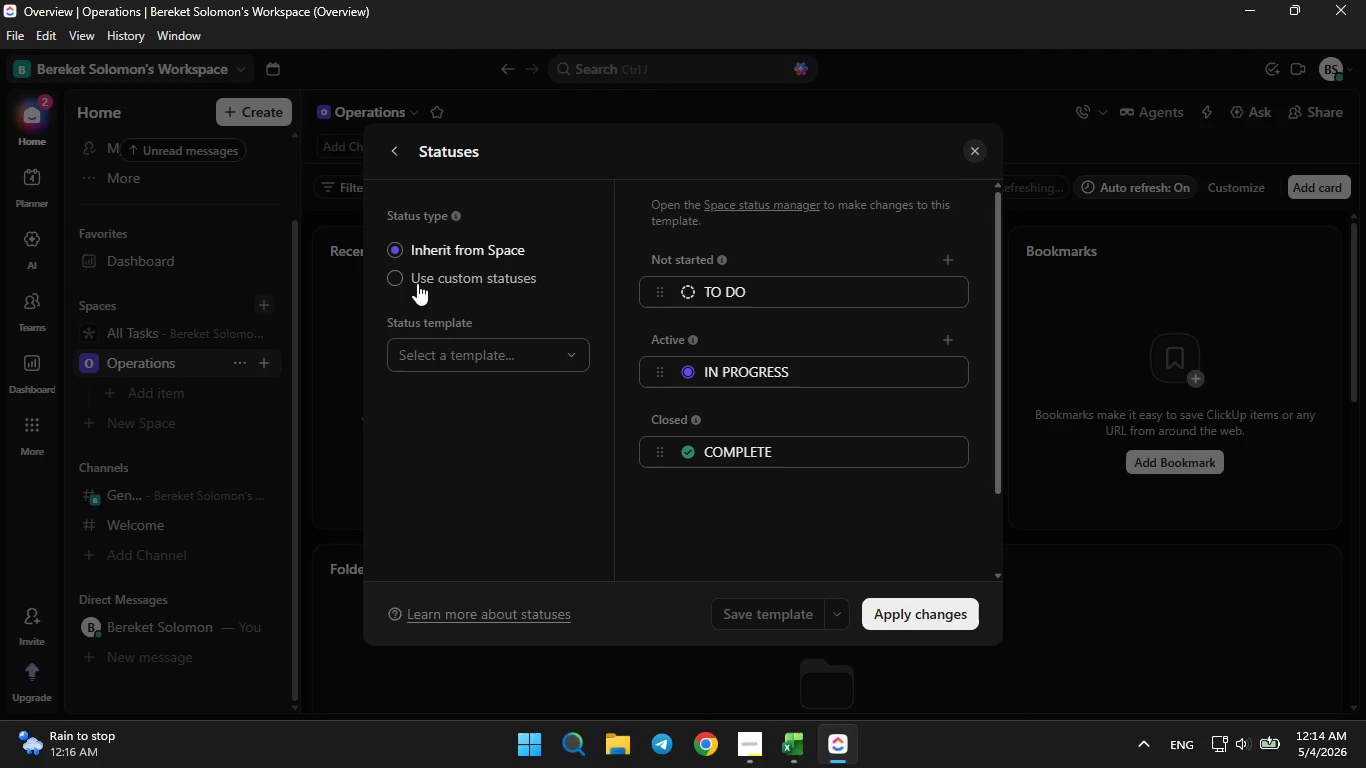 
left_click([385, 270])
 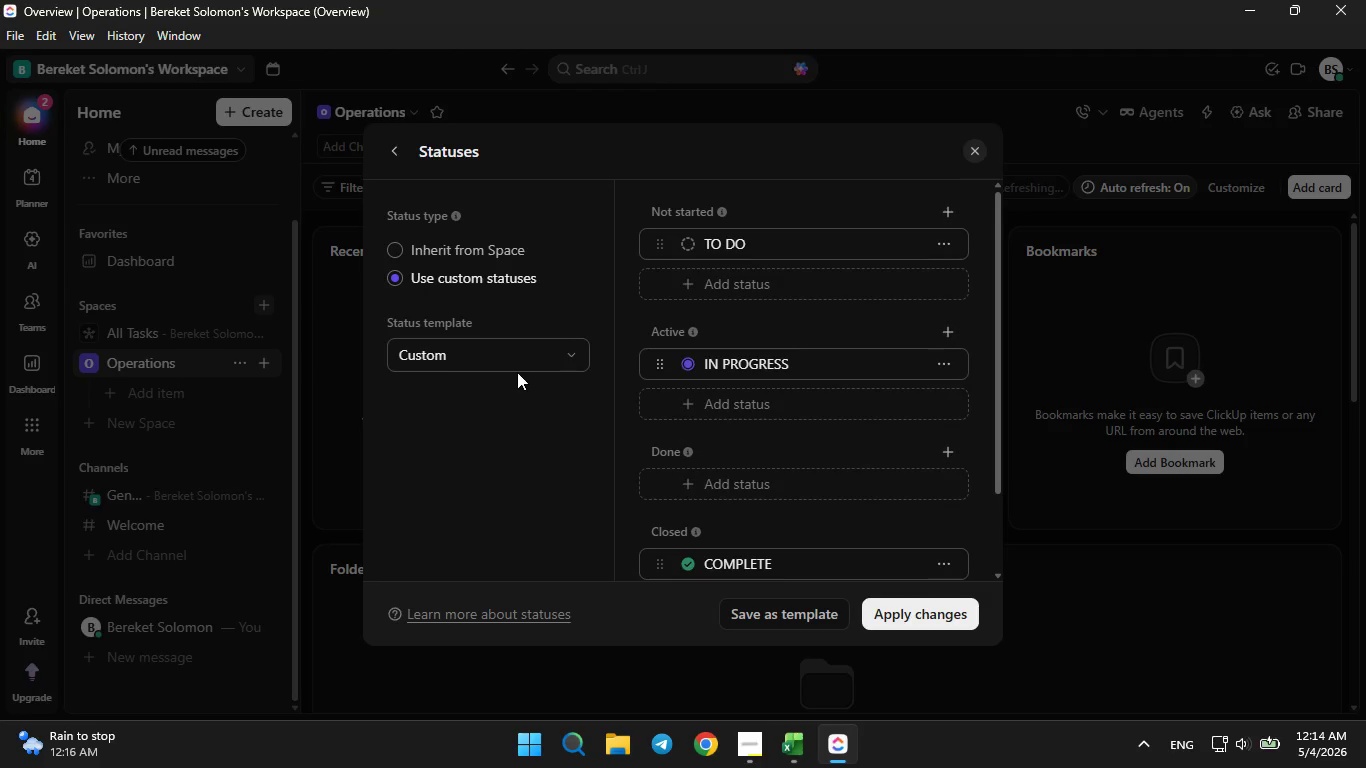 
left_click([538, 341])
 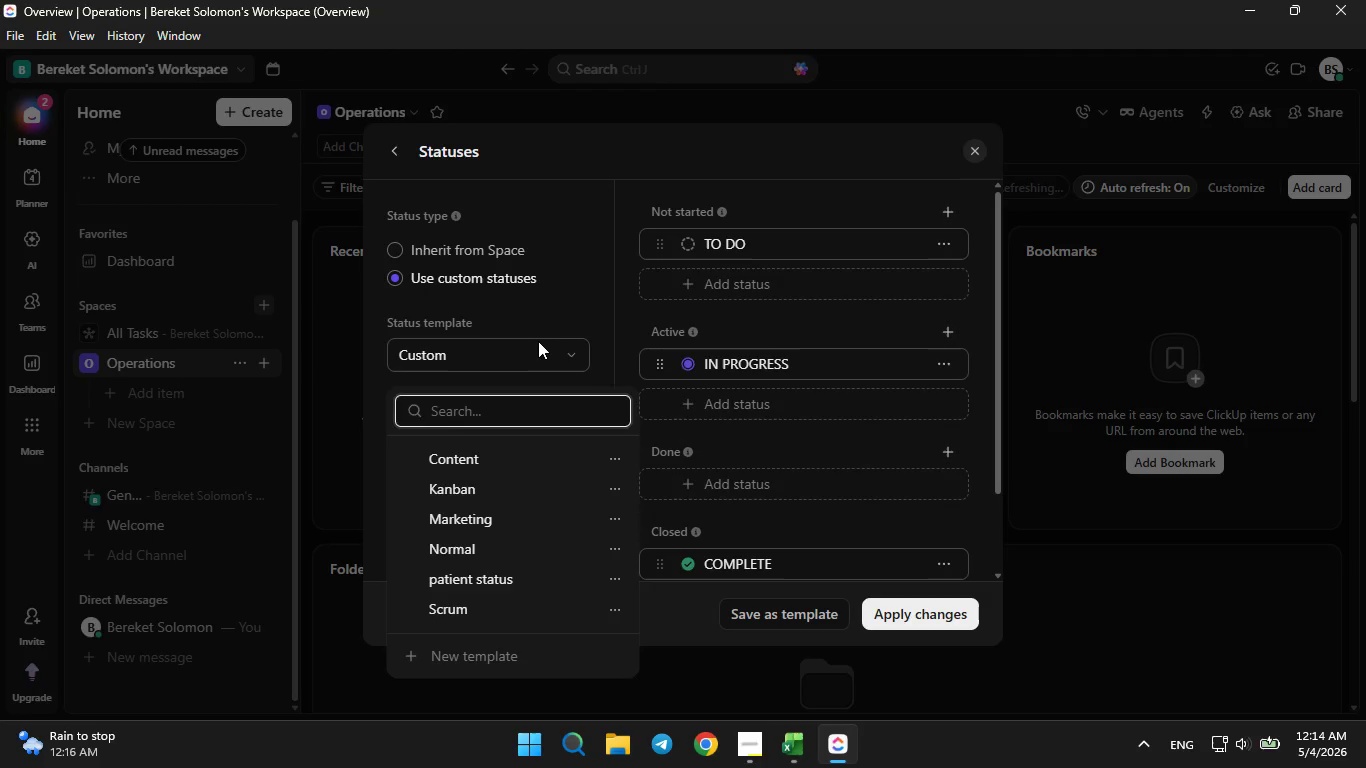 
left_click([538, 341])
 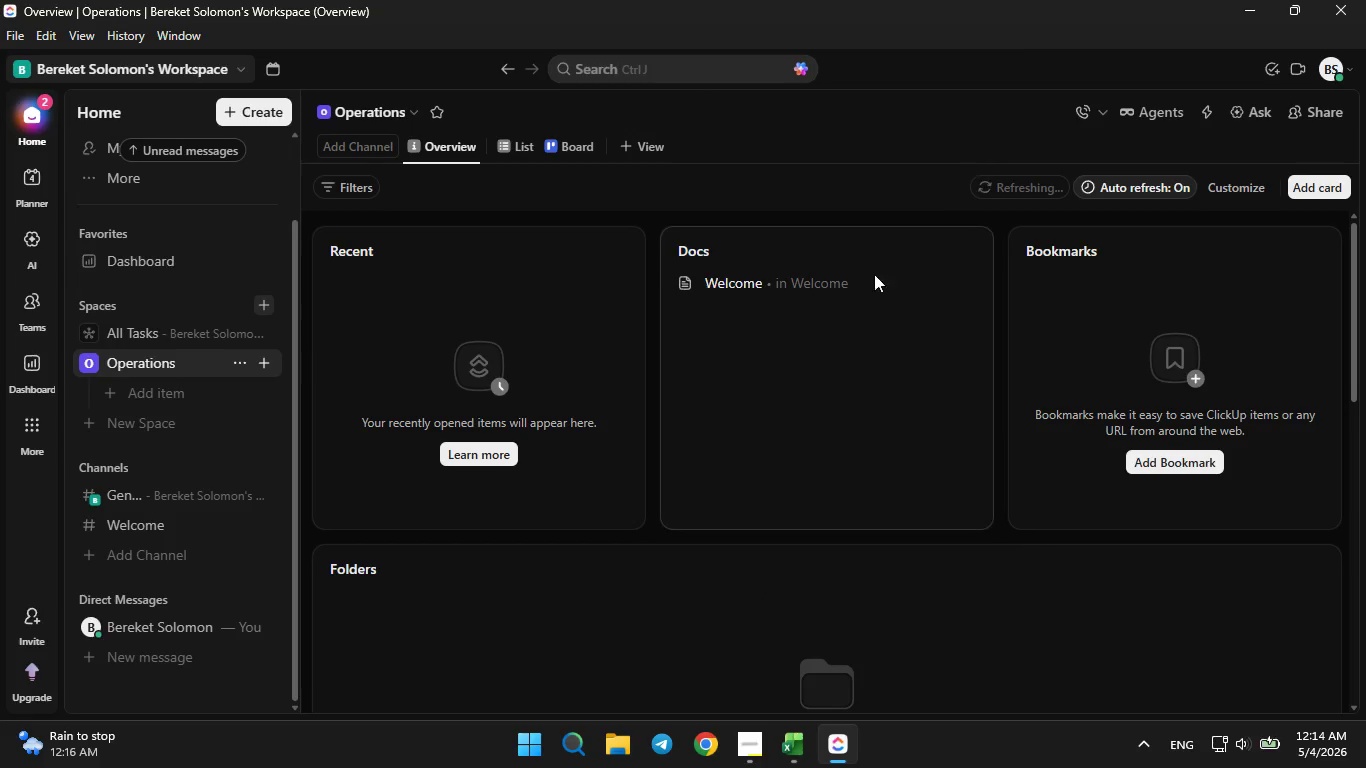 
wait(6.72)
 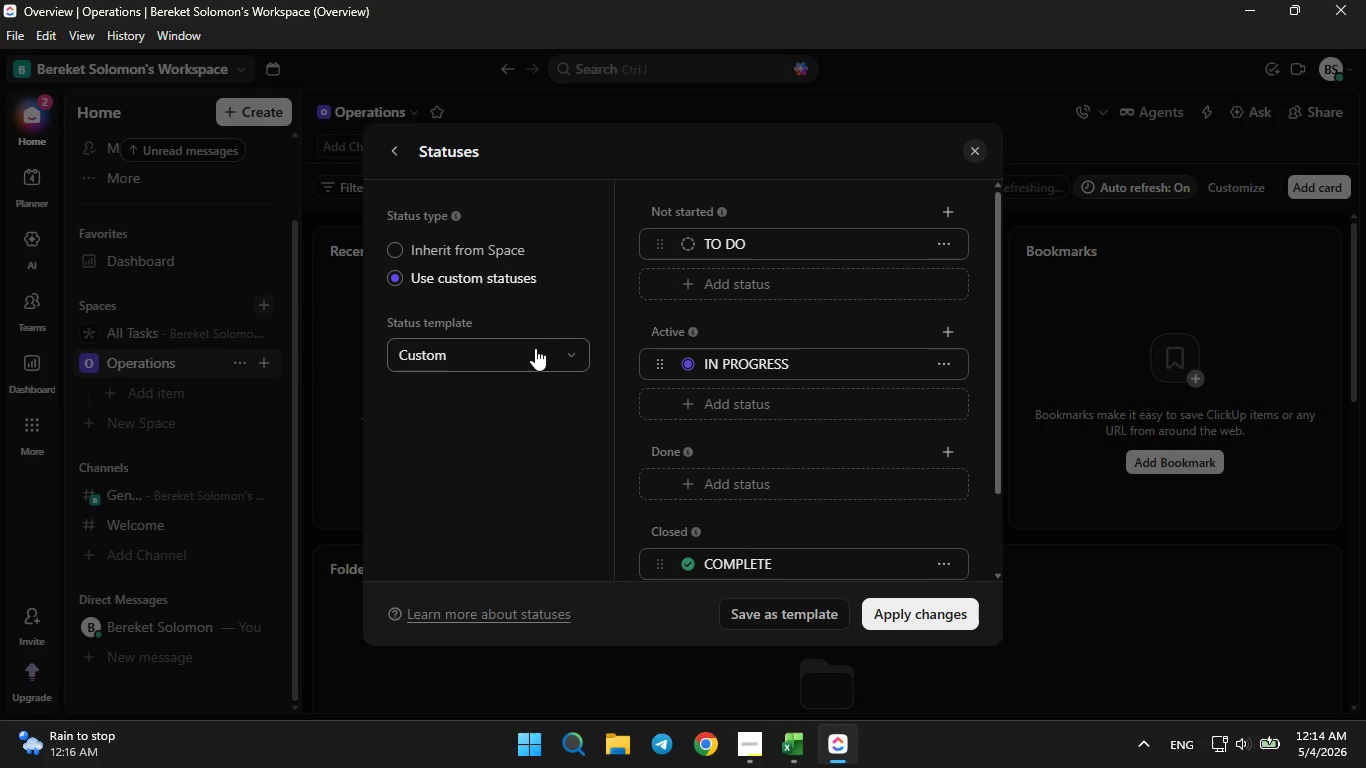 
left_click([262, 366])
 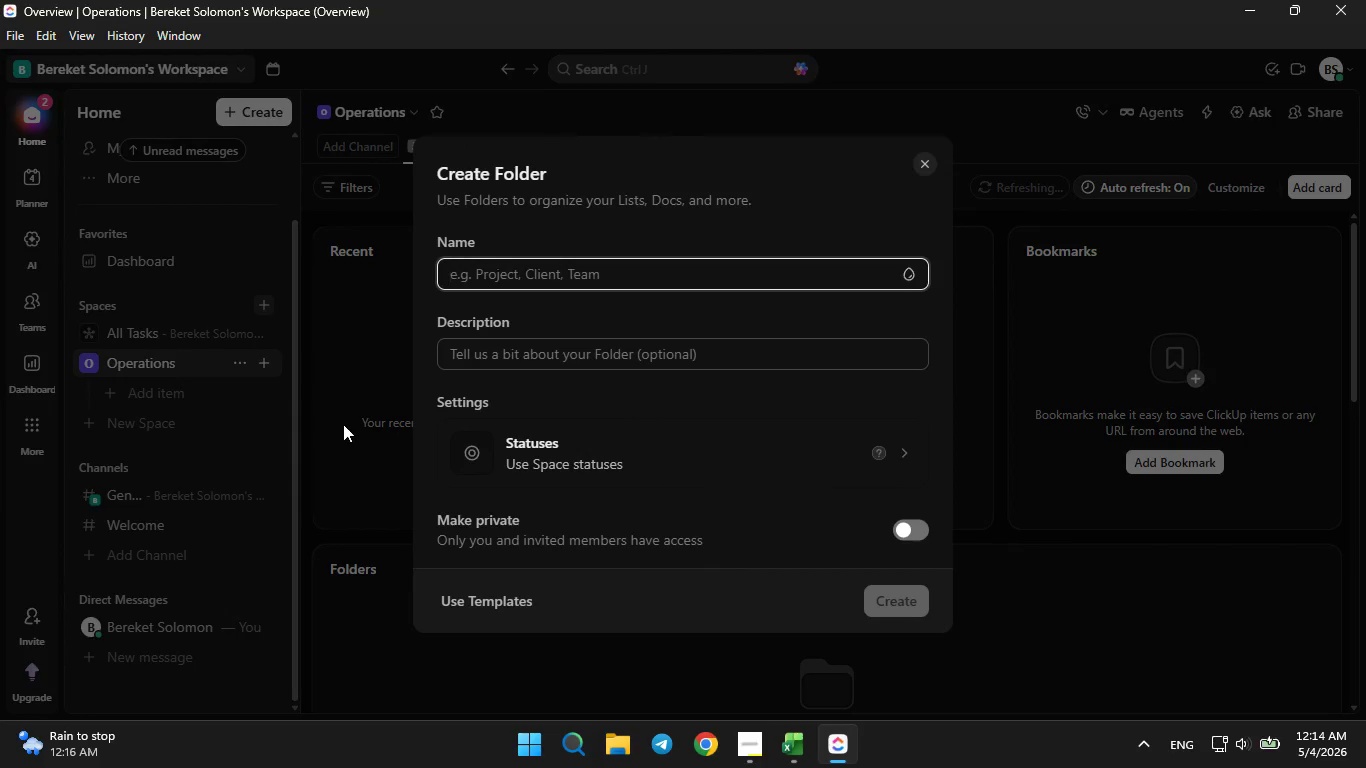 
type(Fleet o)
key(Backspace)
type(Operations)
 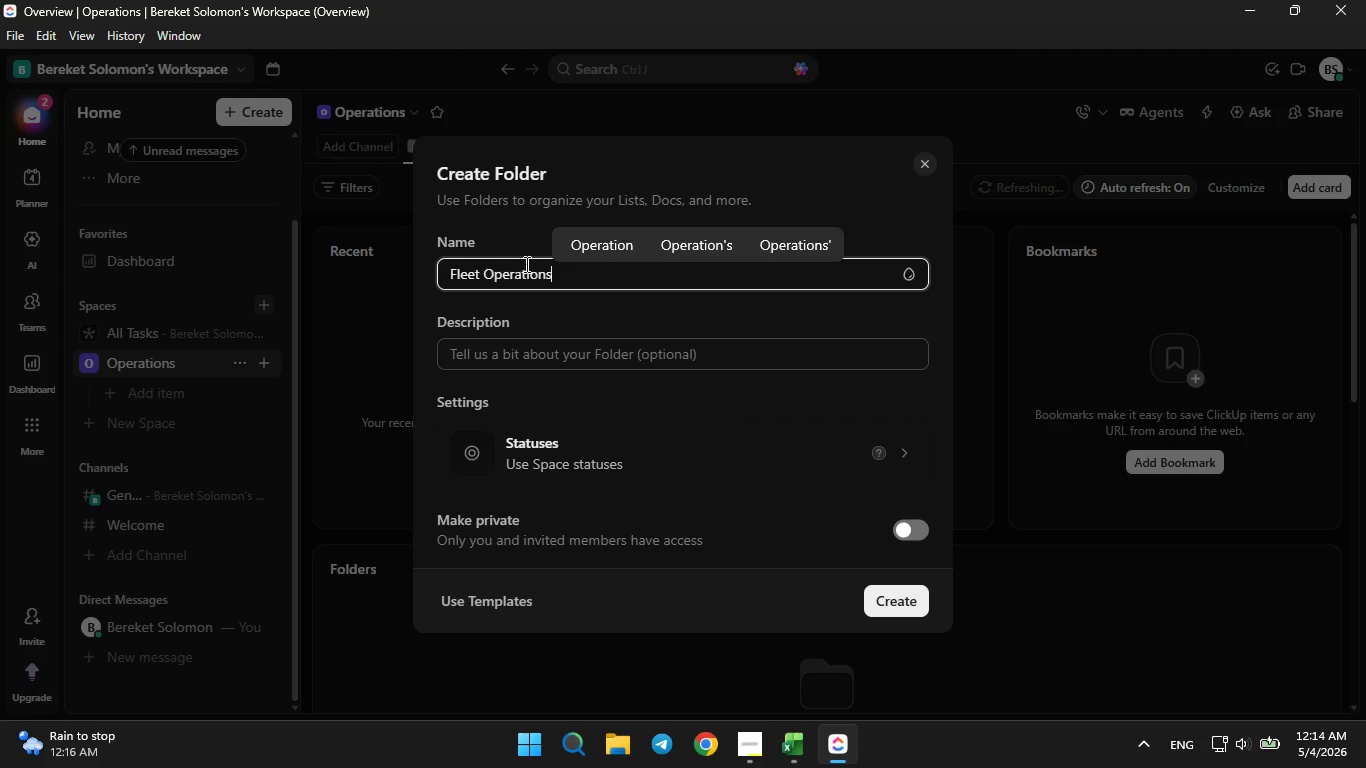 
left_click([584, 250])
 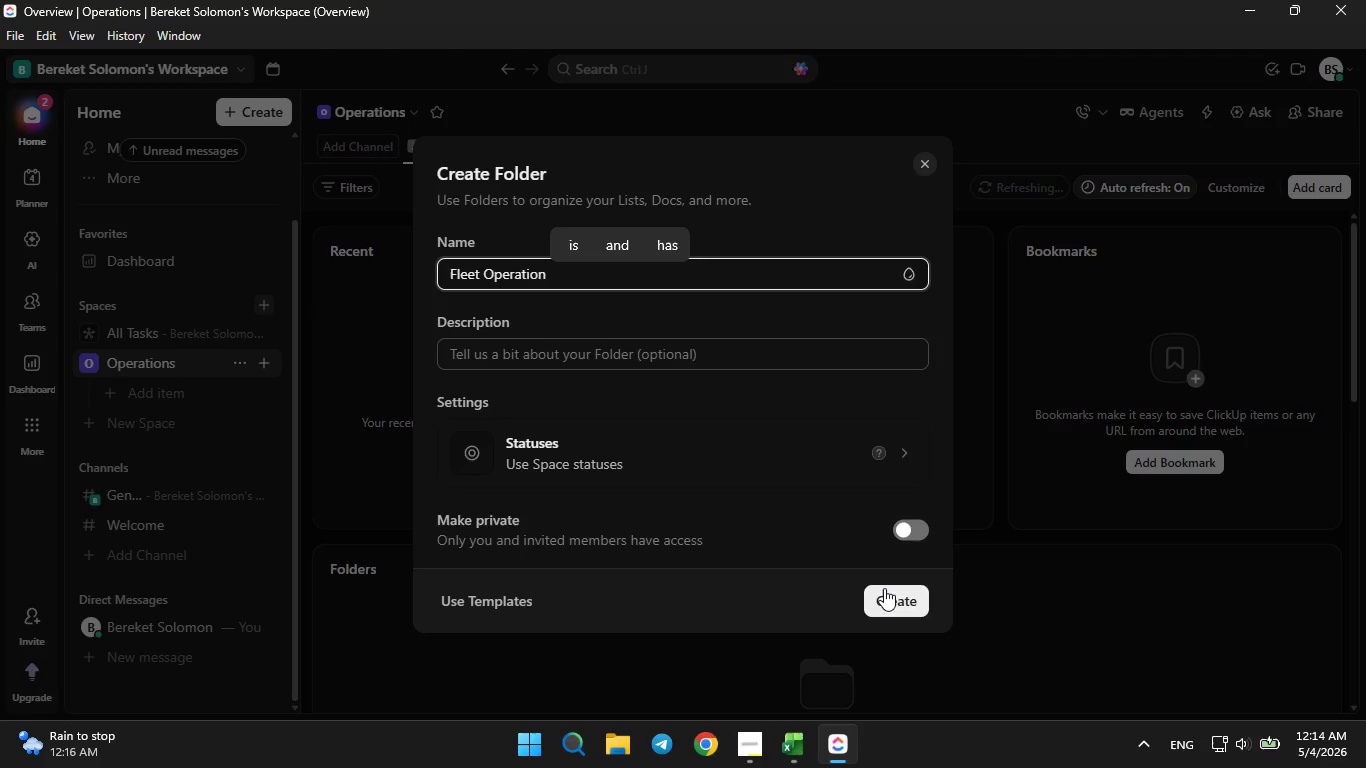 
left_click([885, 590])